 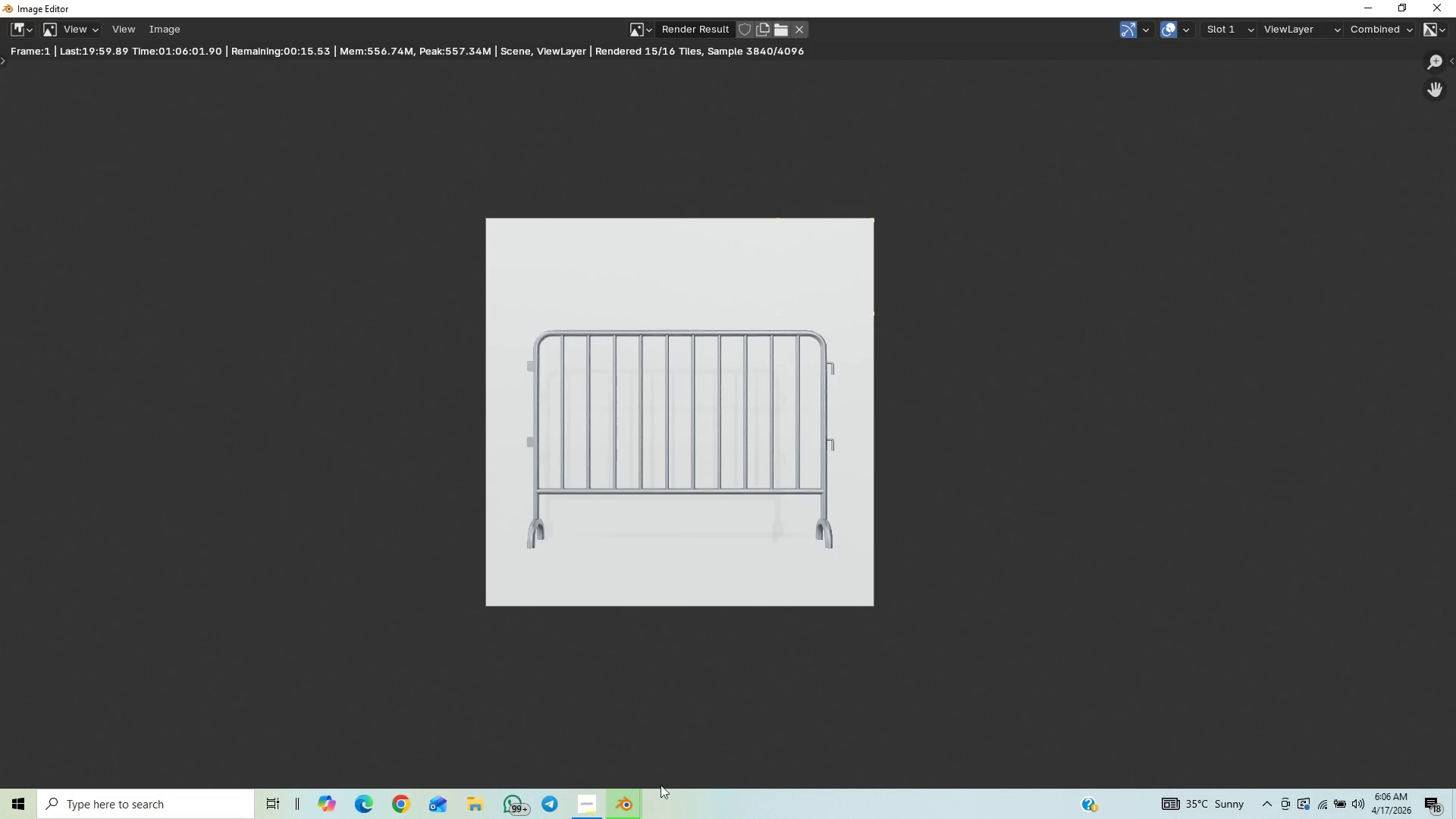 
mouse_move([611, 802])
 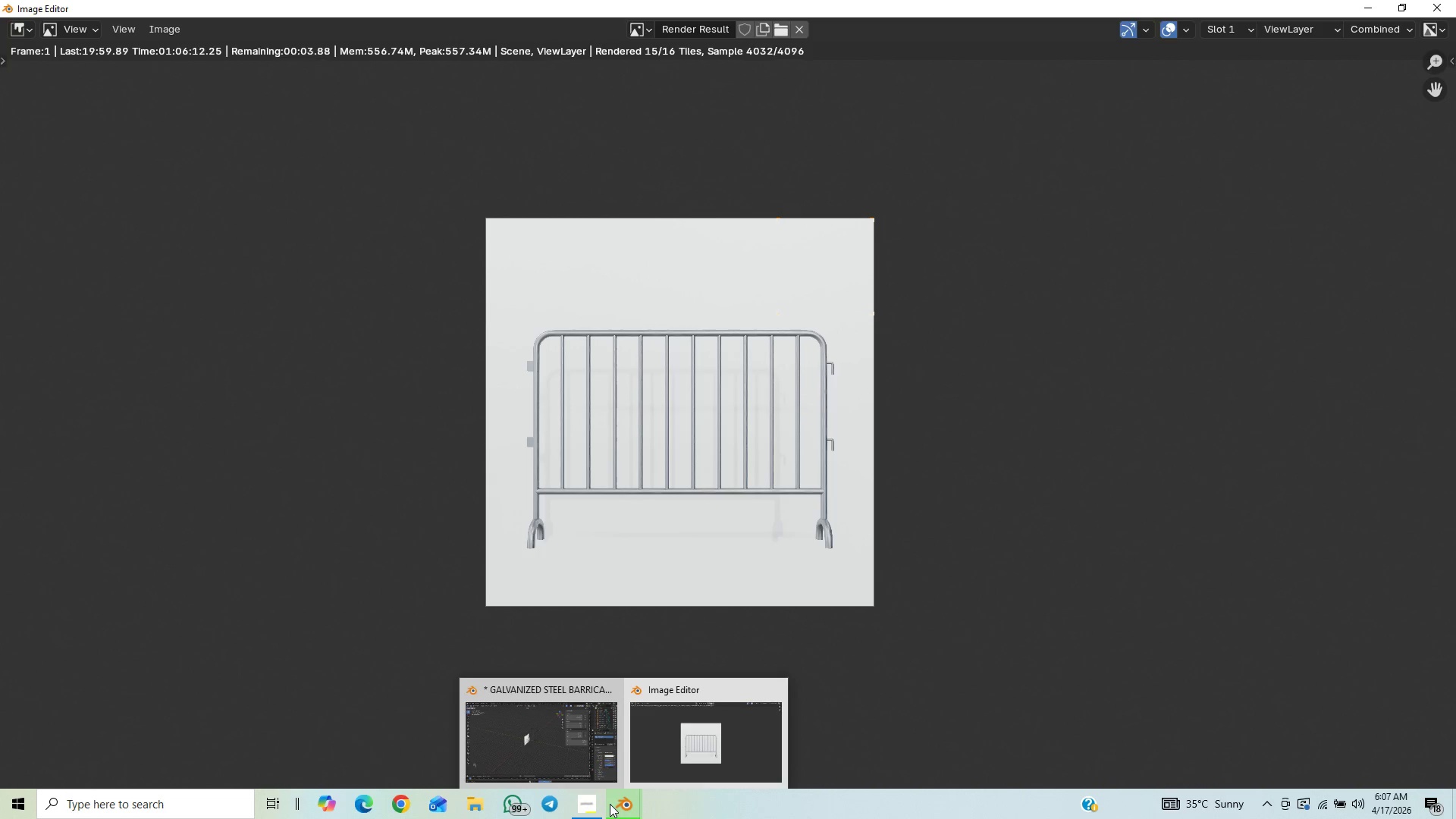 
mouse_move([623, 799])
 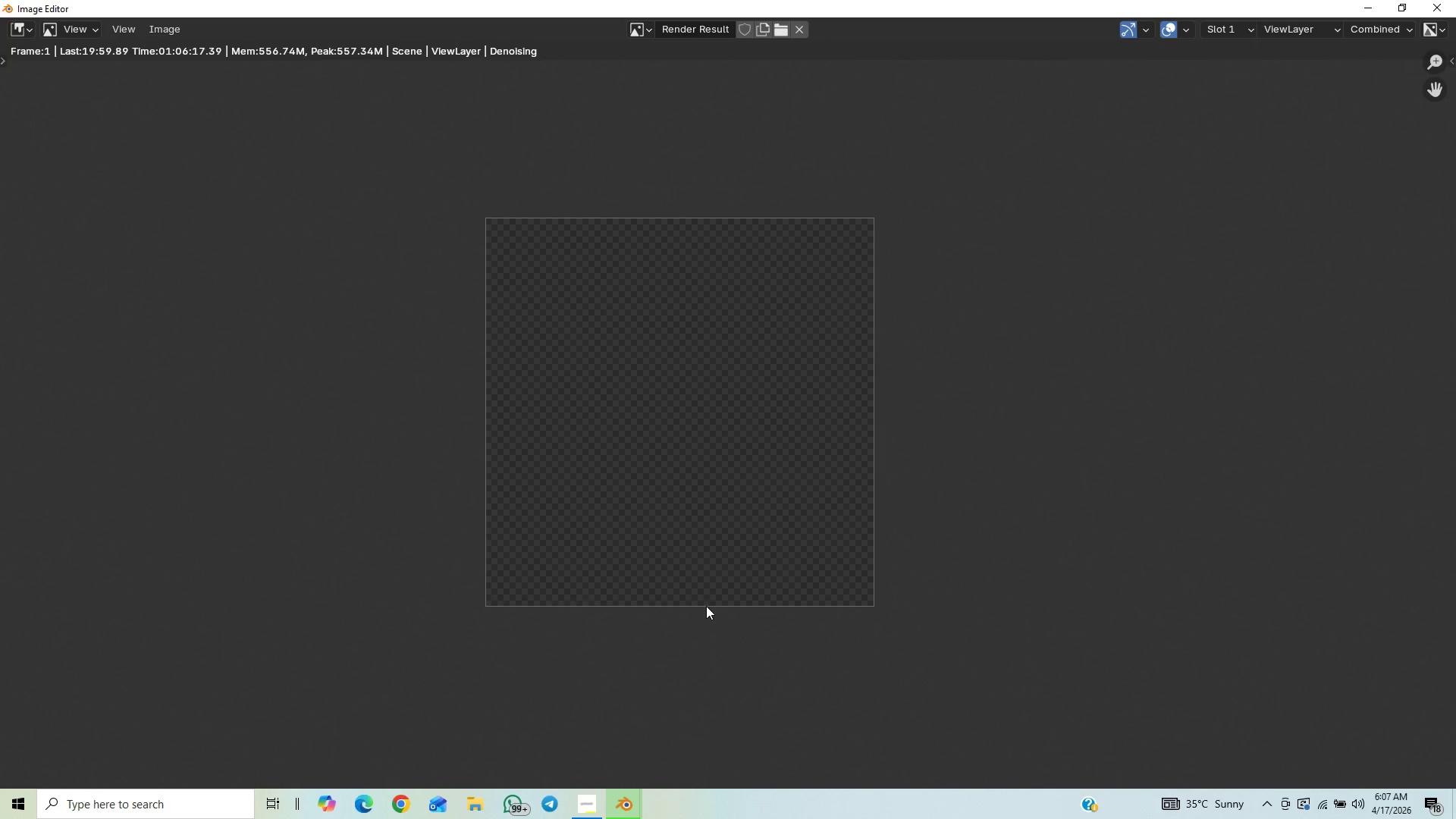 
wait(5.49)
 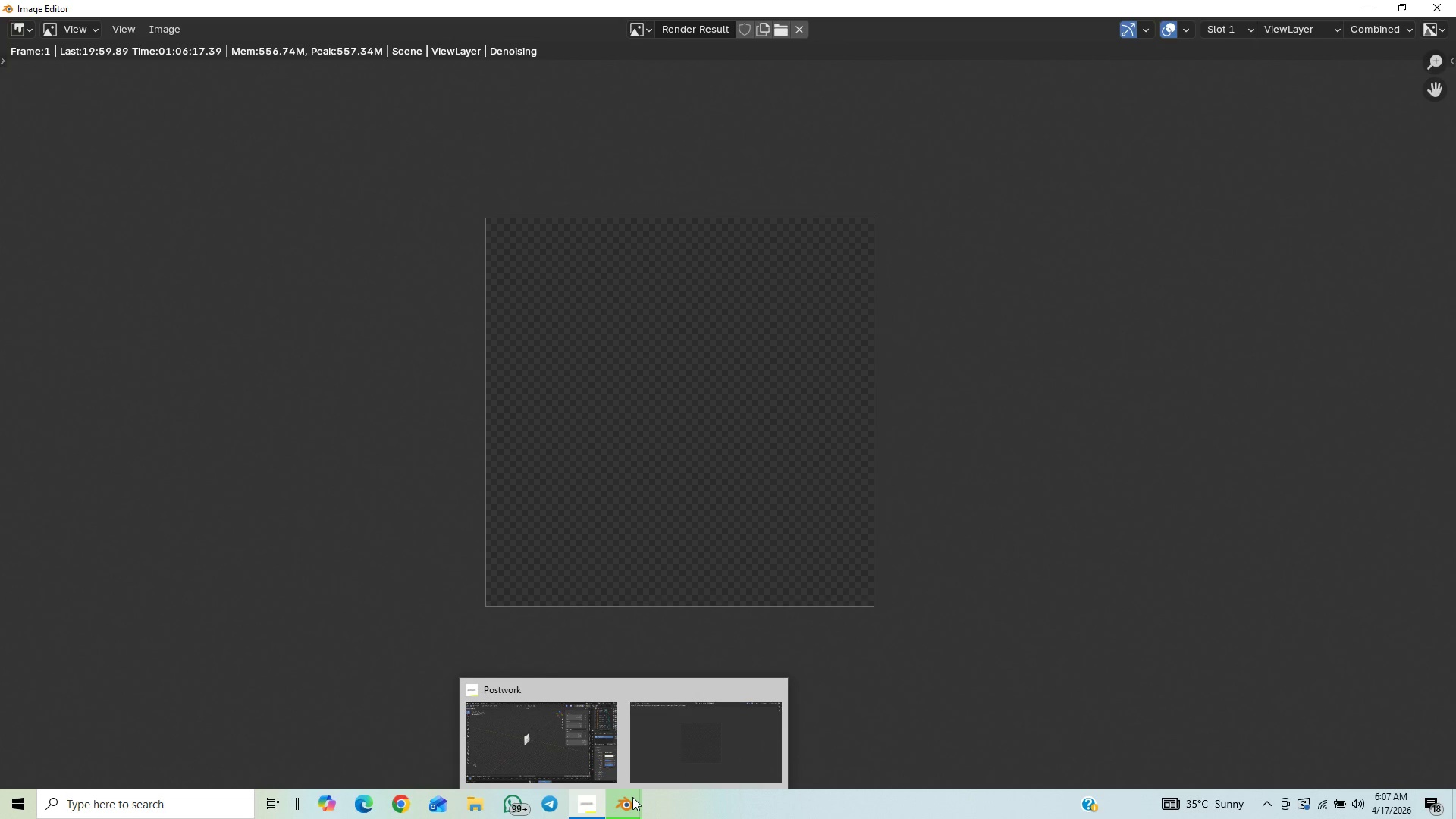 
scroll: coordinate [665, 542], scroll_direction: down, amount: 1.0
 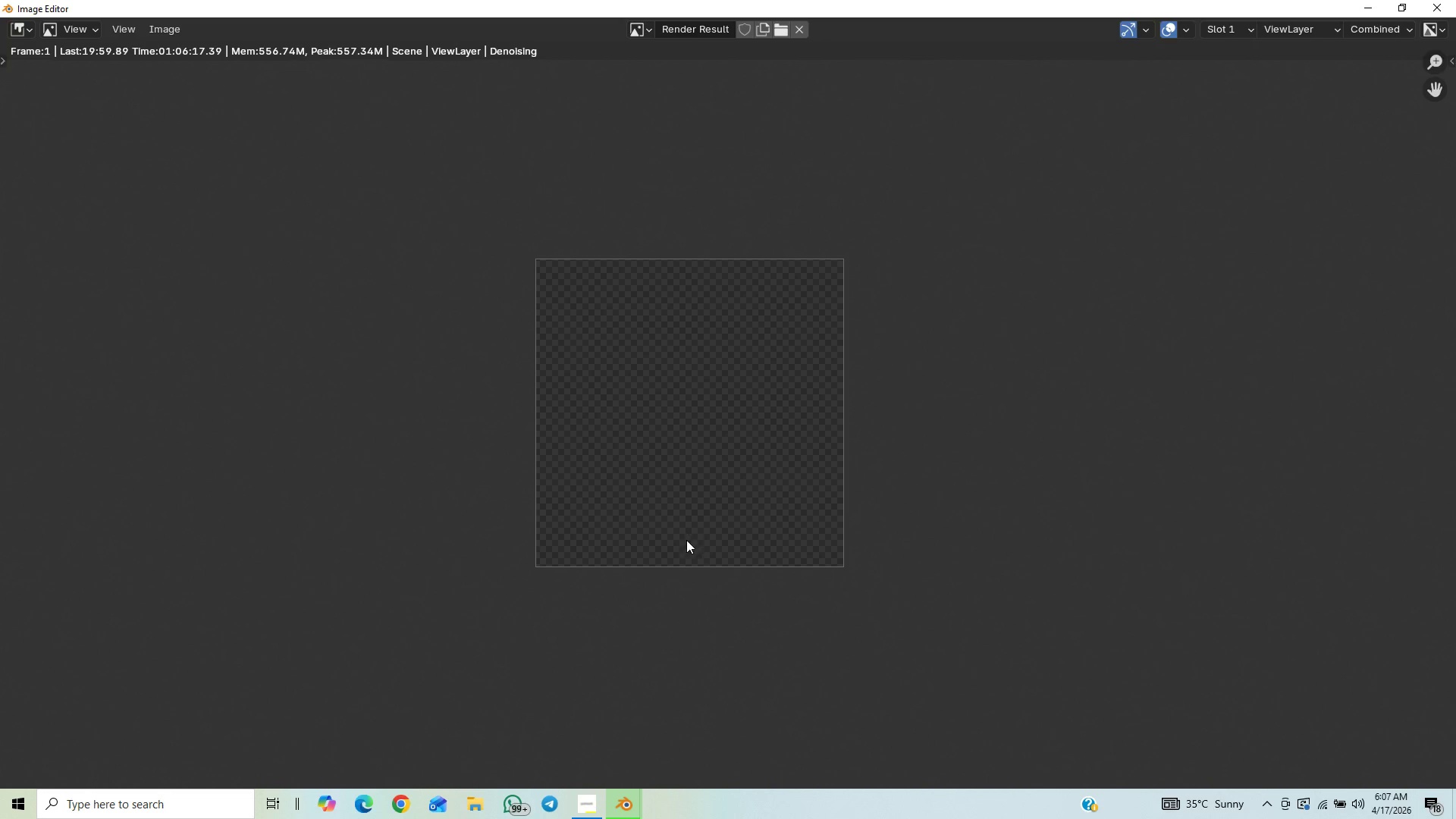 
scroll: coordinate [682, 551], scroll_direction: up, amount: 1.0
 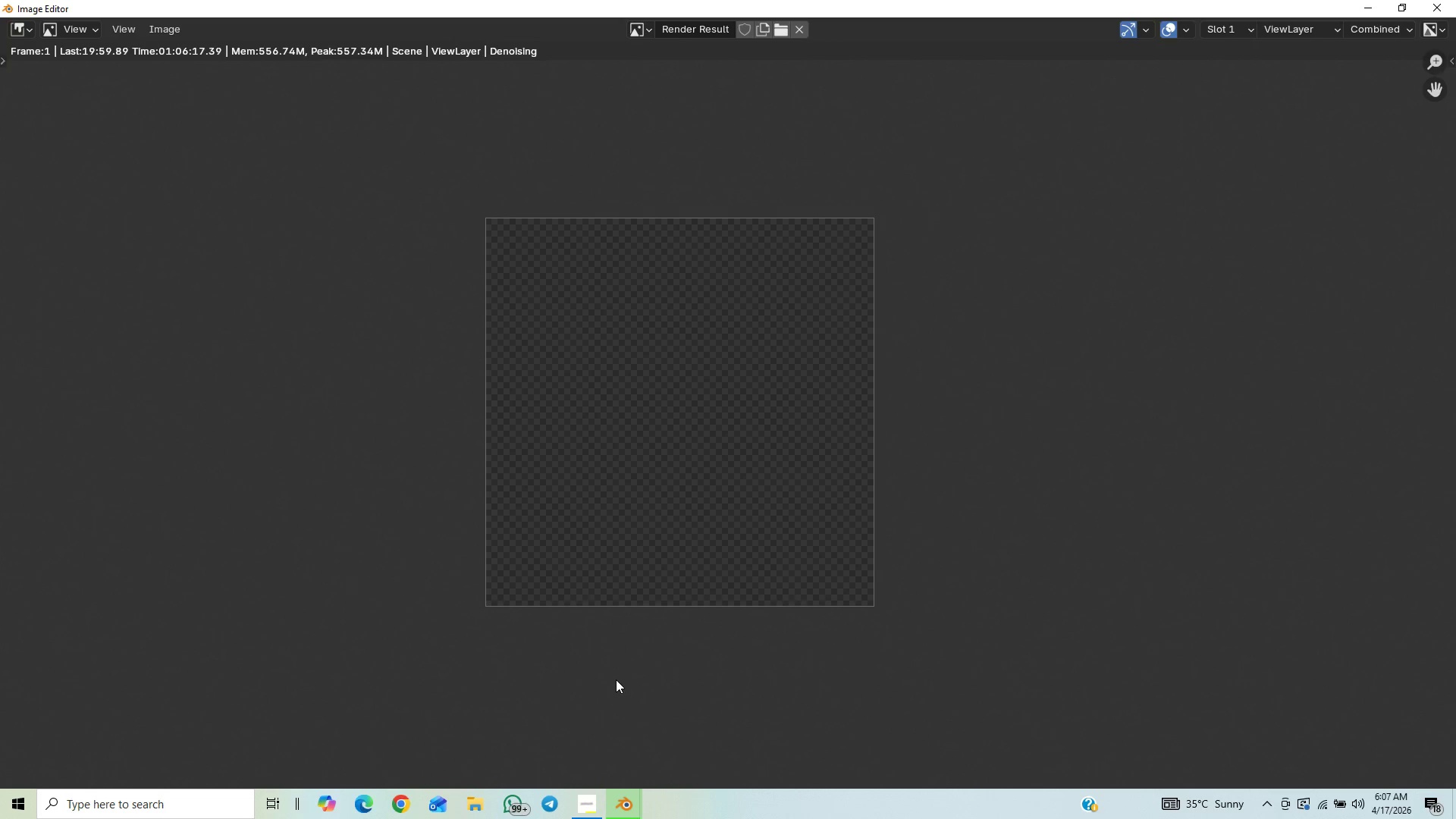 
wait(6.97)
 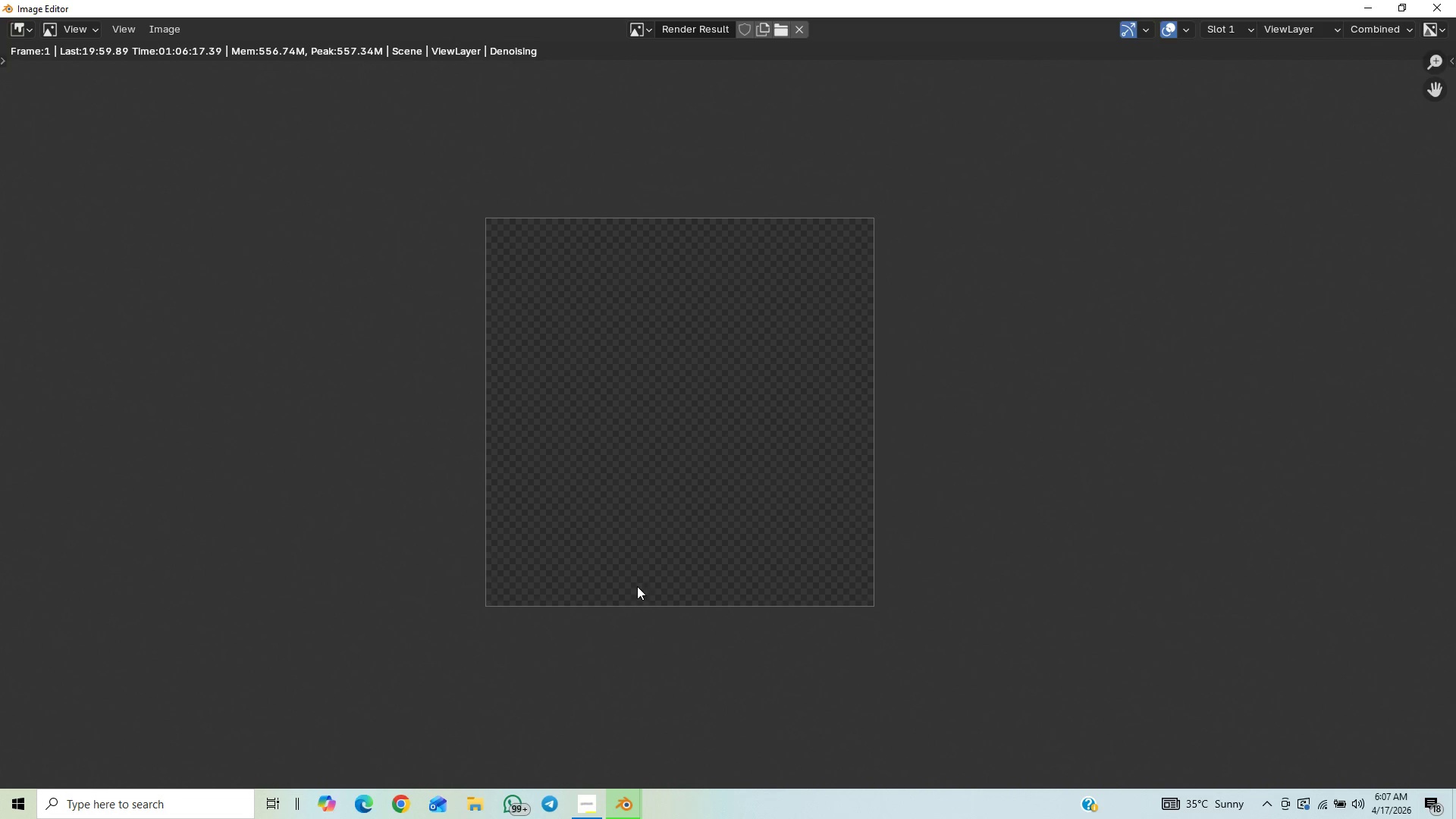 
left_click_drag(start_coordinate=[579, 818], to_coordinate=[579, 814])